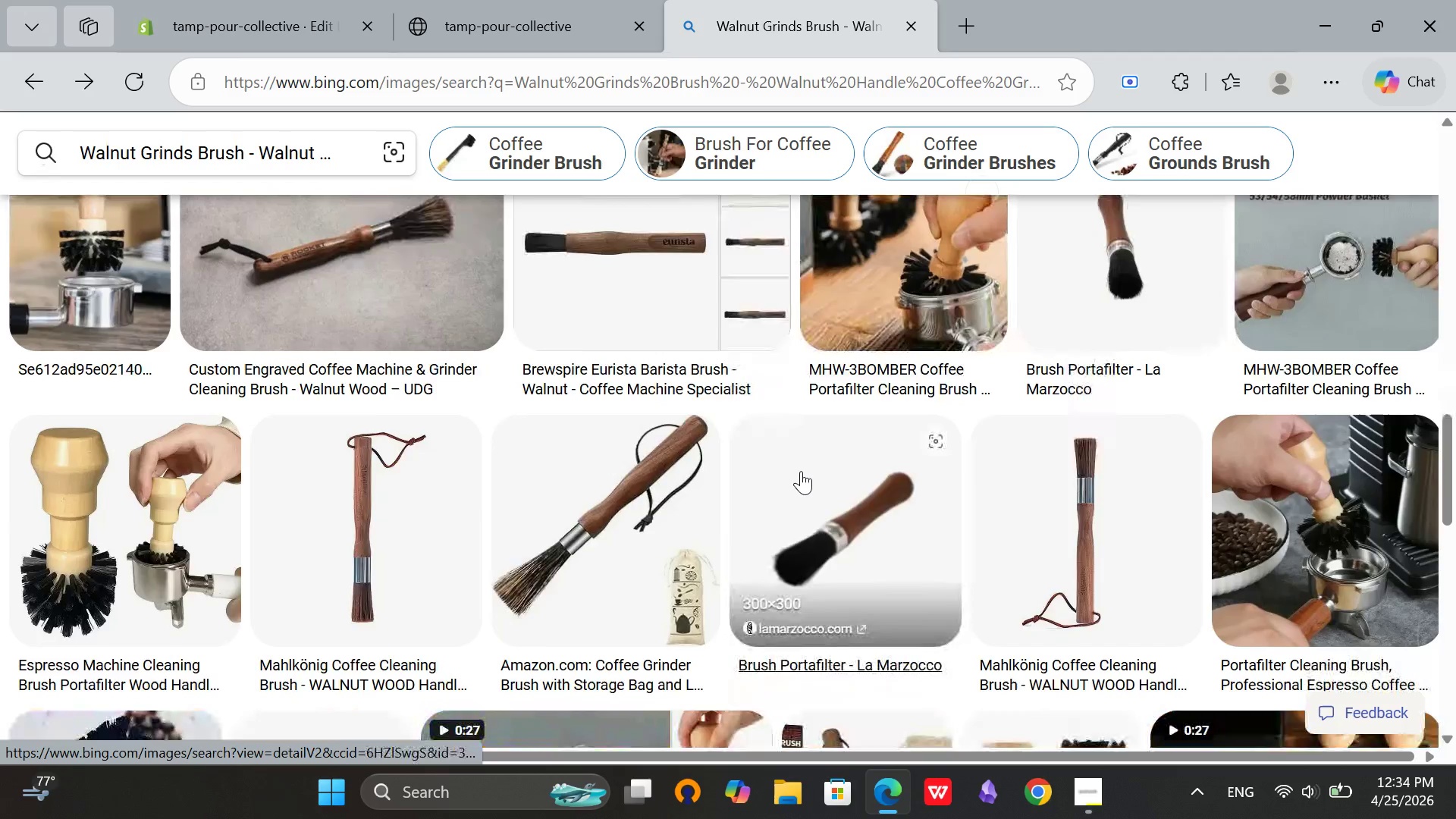 
scroll: coordinate [801, 471], scroll_direction: up, amount: 18.0
 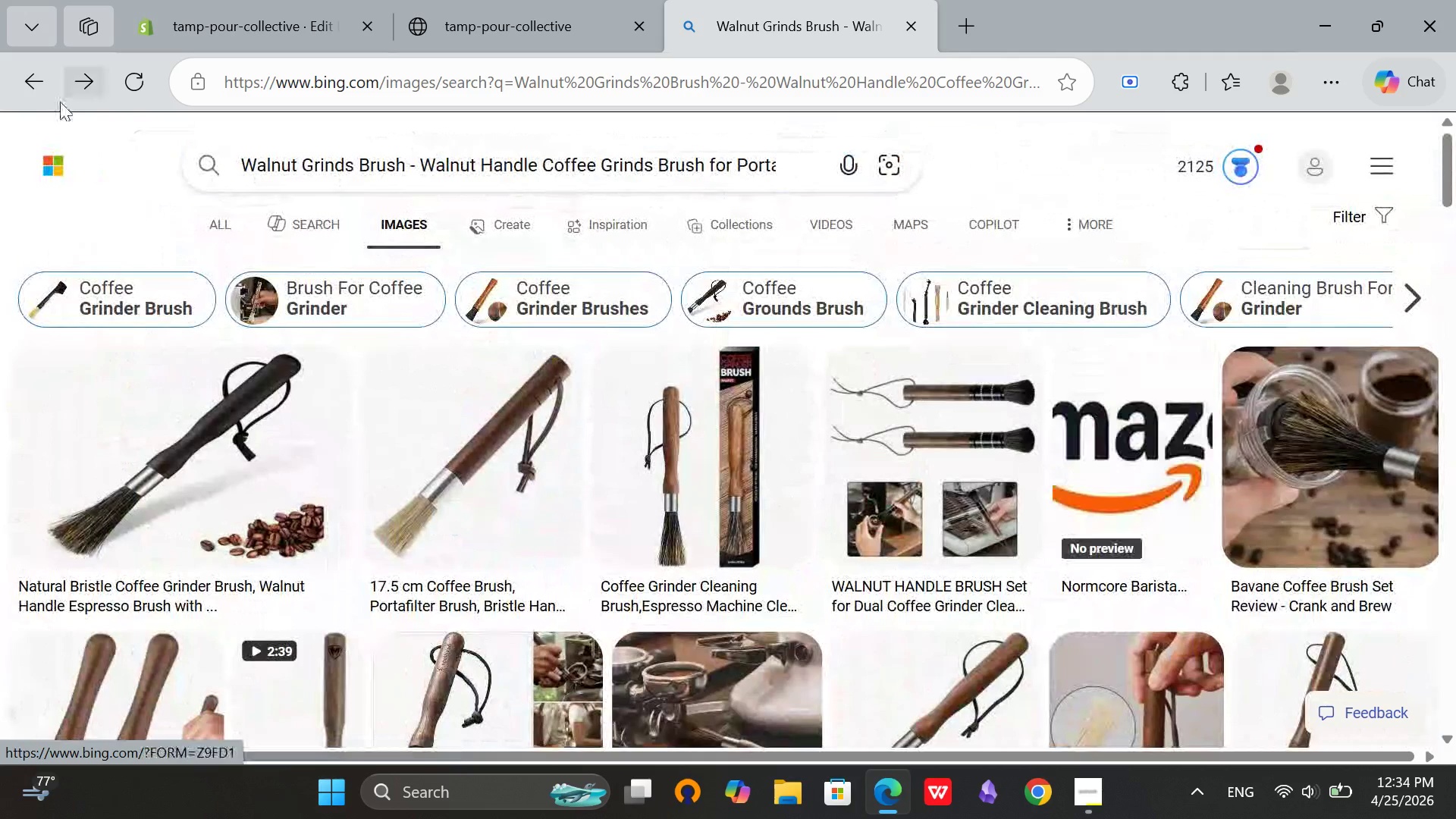 
left_click([31, 90])
 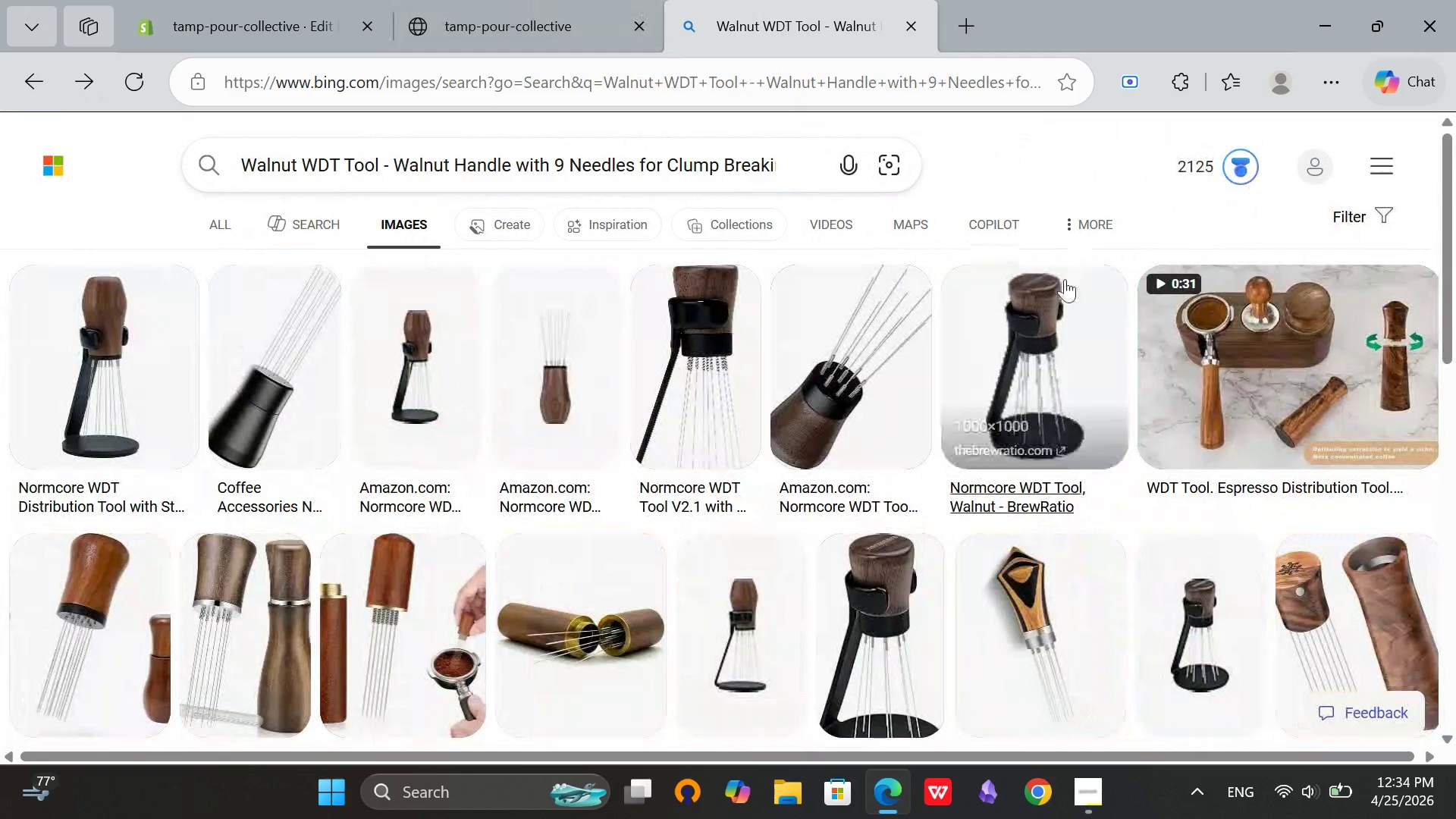 
scroll: coordinate [758, 596], scroll_direction: down, amount: 21.0
 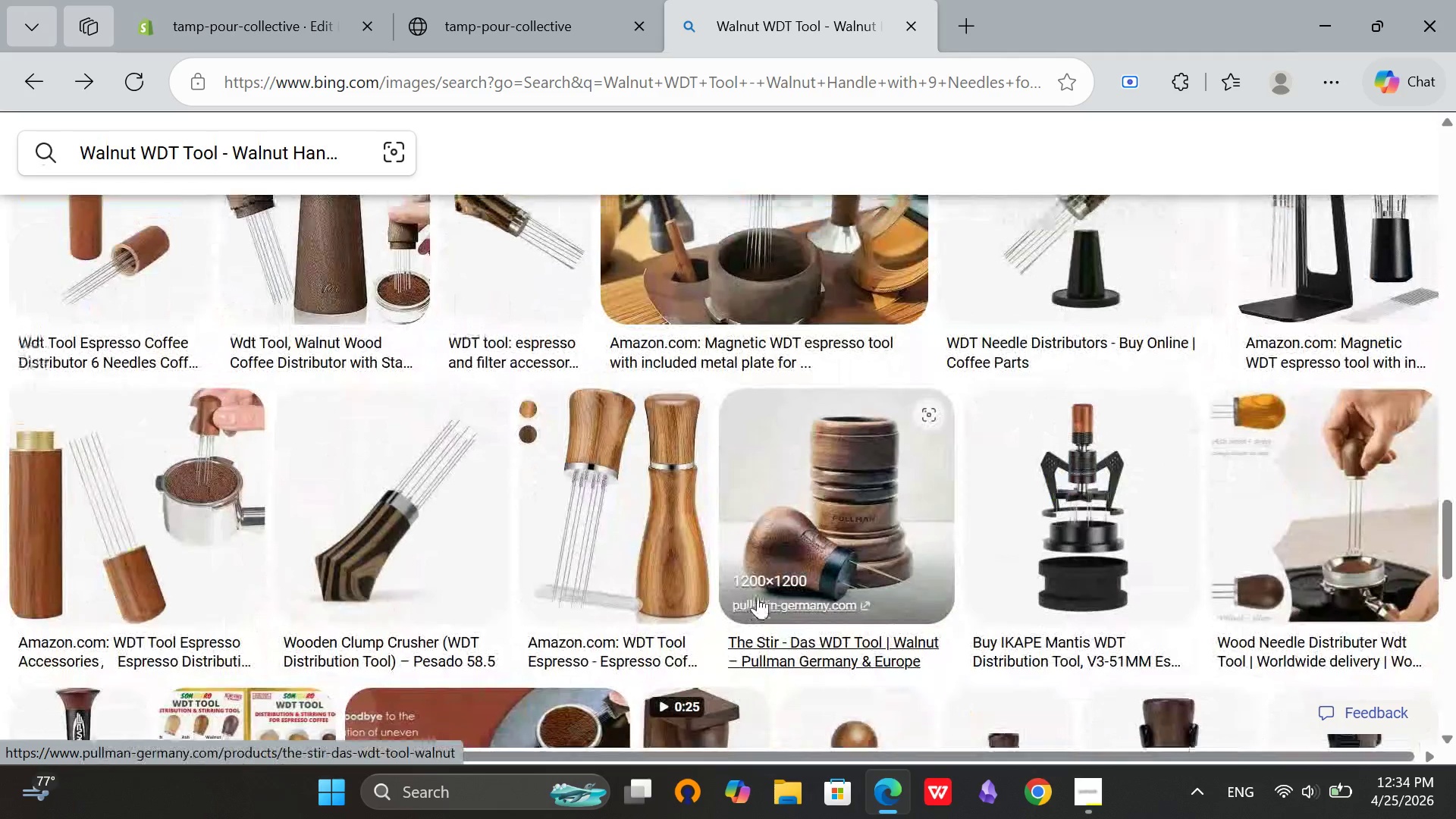 
scroll: coordinate [722, 531], scroll_direction: up, amount: 7.0
 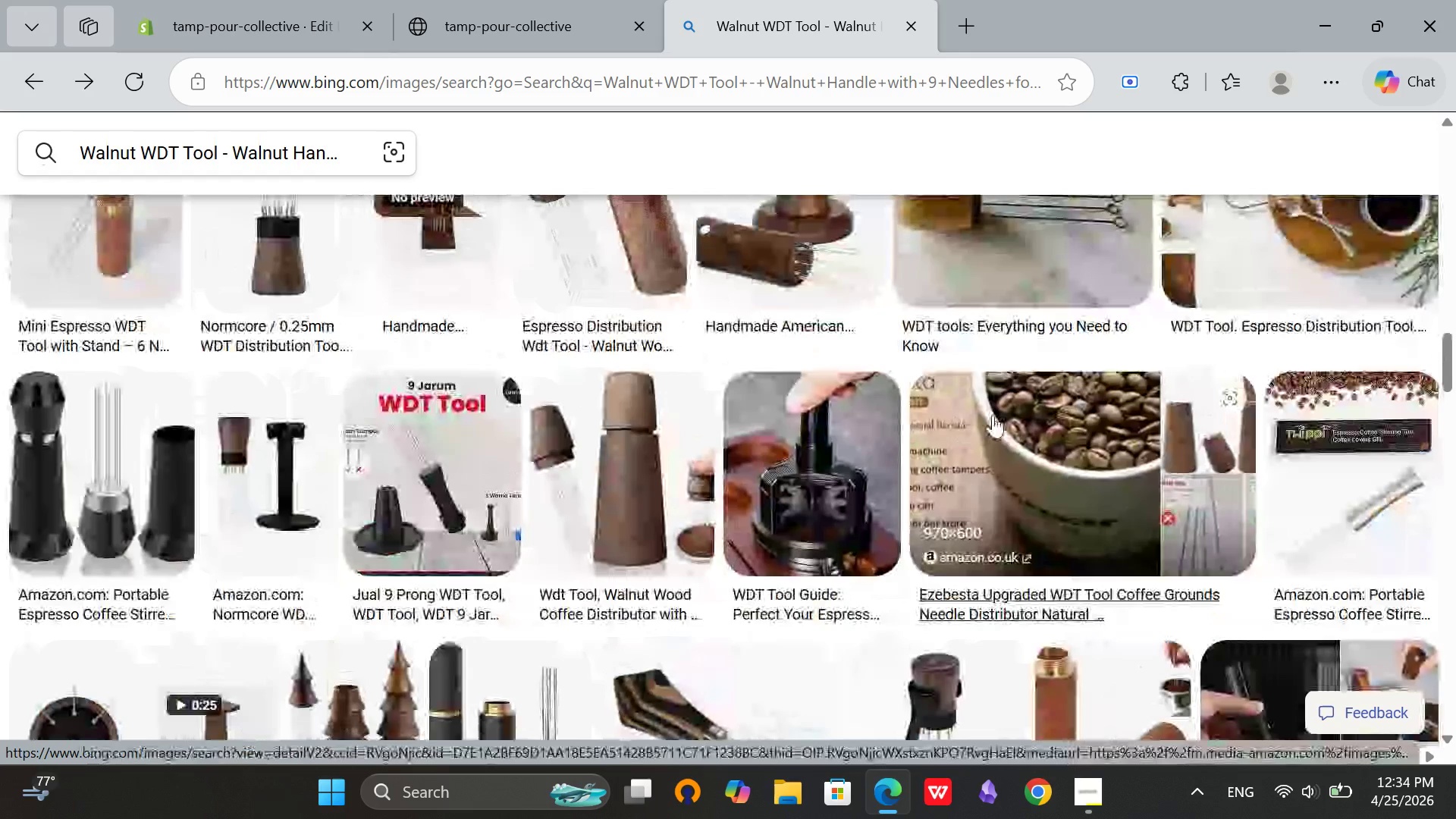 
left_click([993, 415])
 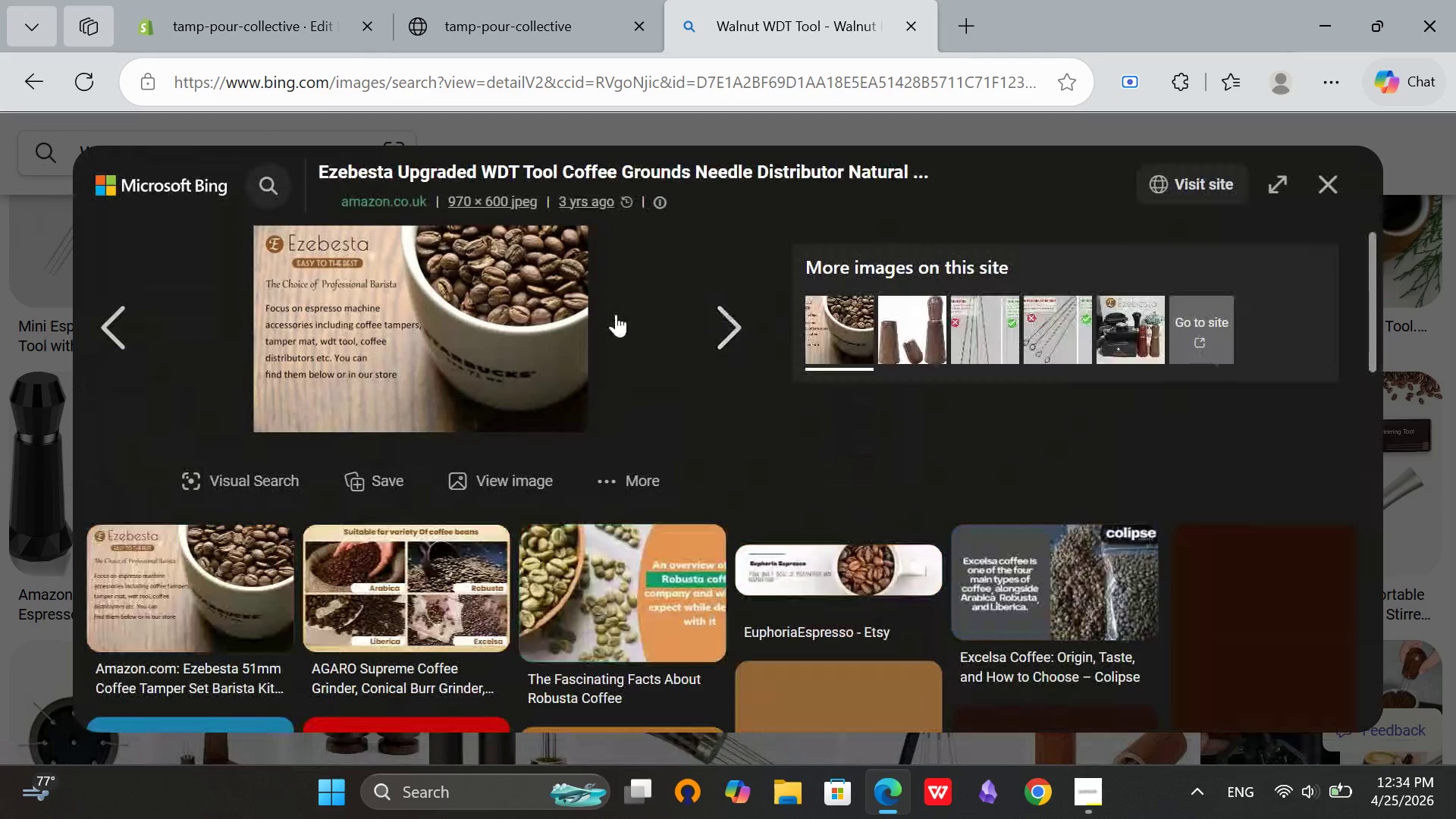 
scroll: coordinate [517, 322], scroll_direction: down, amount: 2.0
 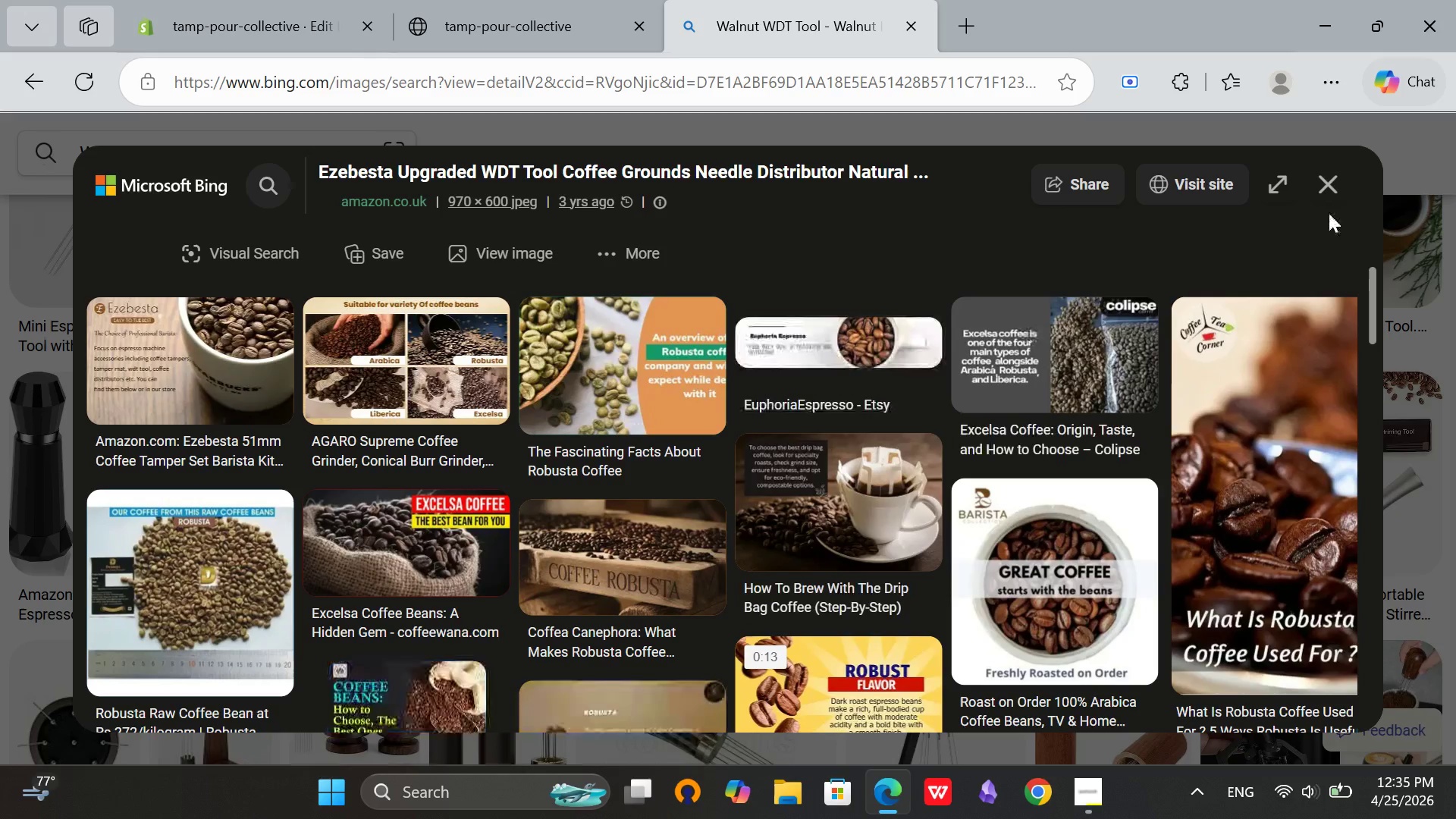 
left_click([1329, 190])
 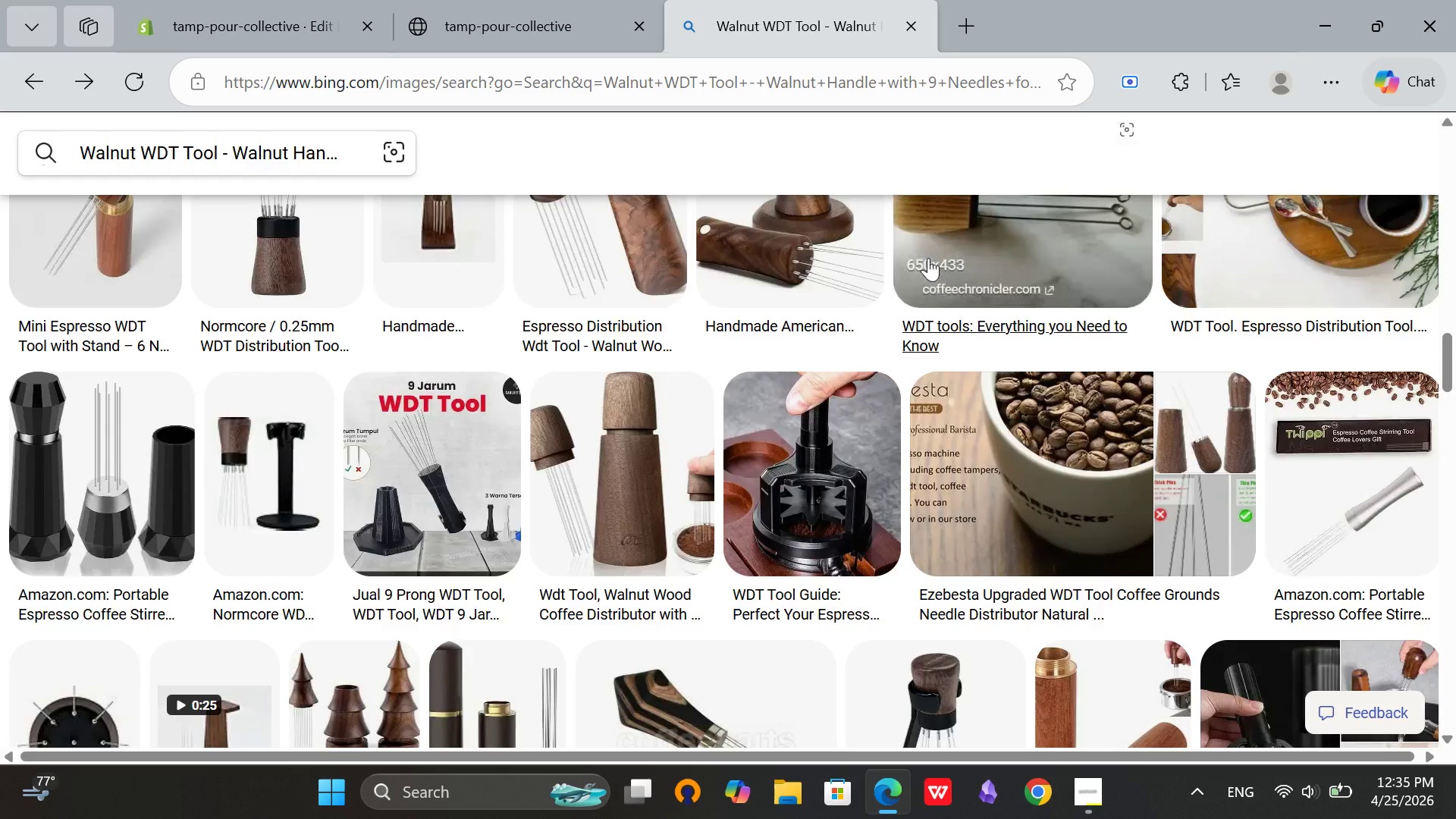 
scroll: coordinate [901, 272], scroll_direction: up, amount: 23.0
 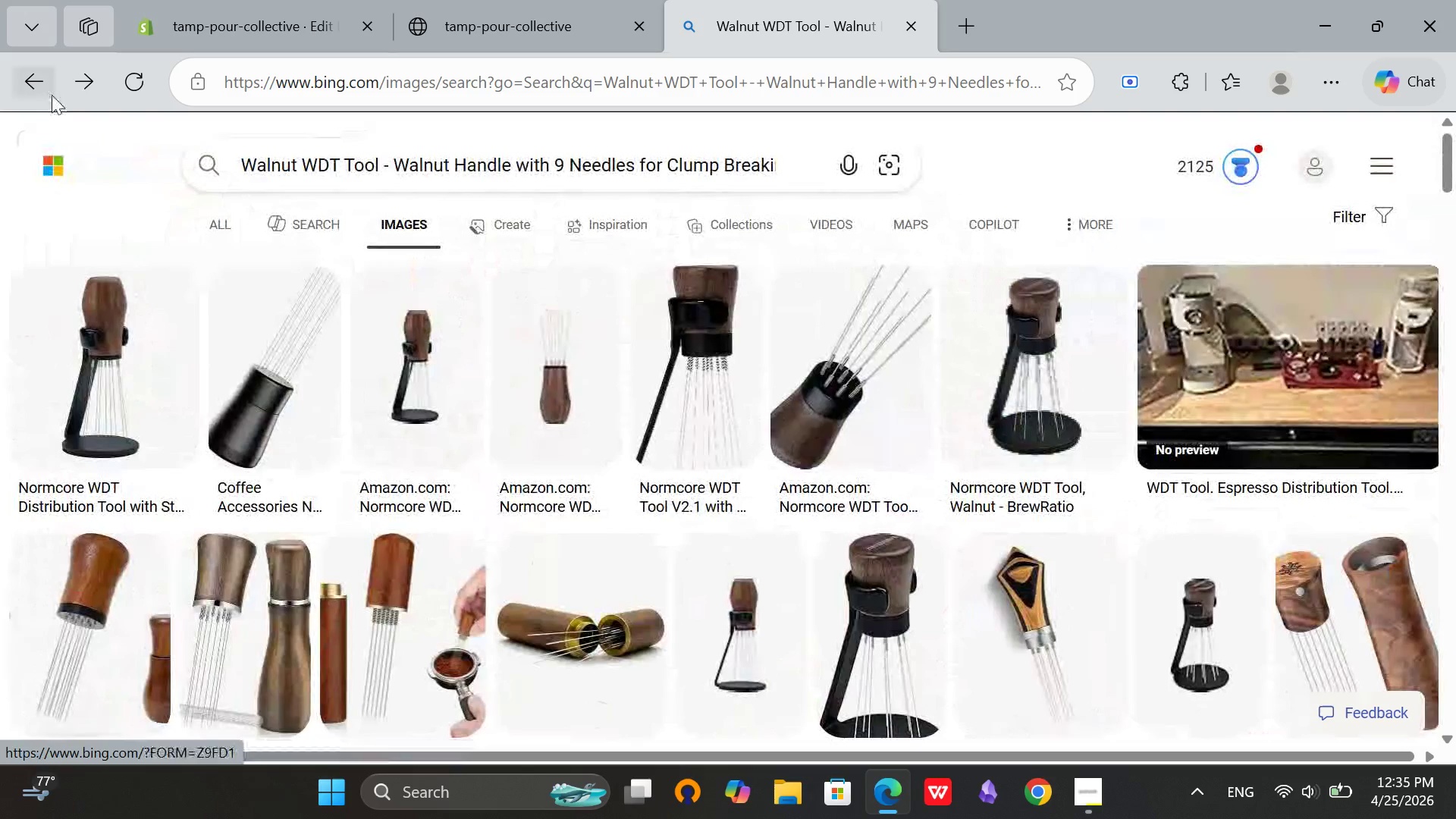 
left_click([39, 87])
 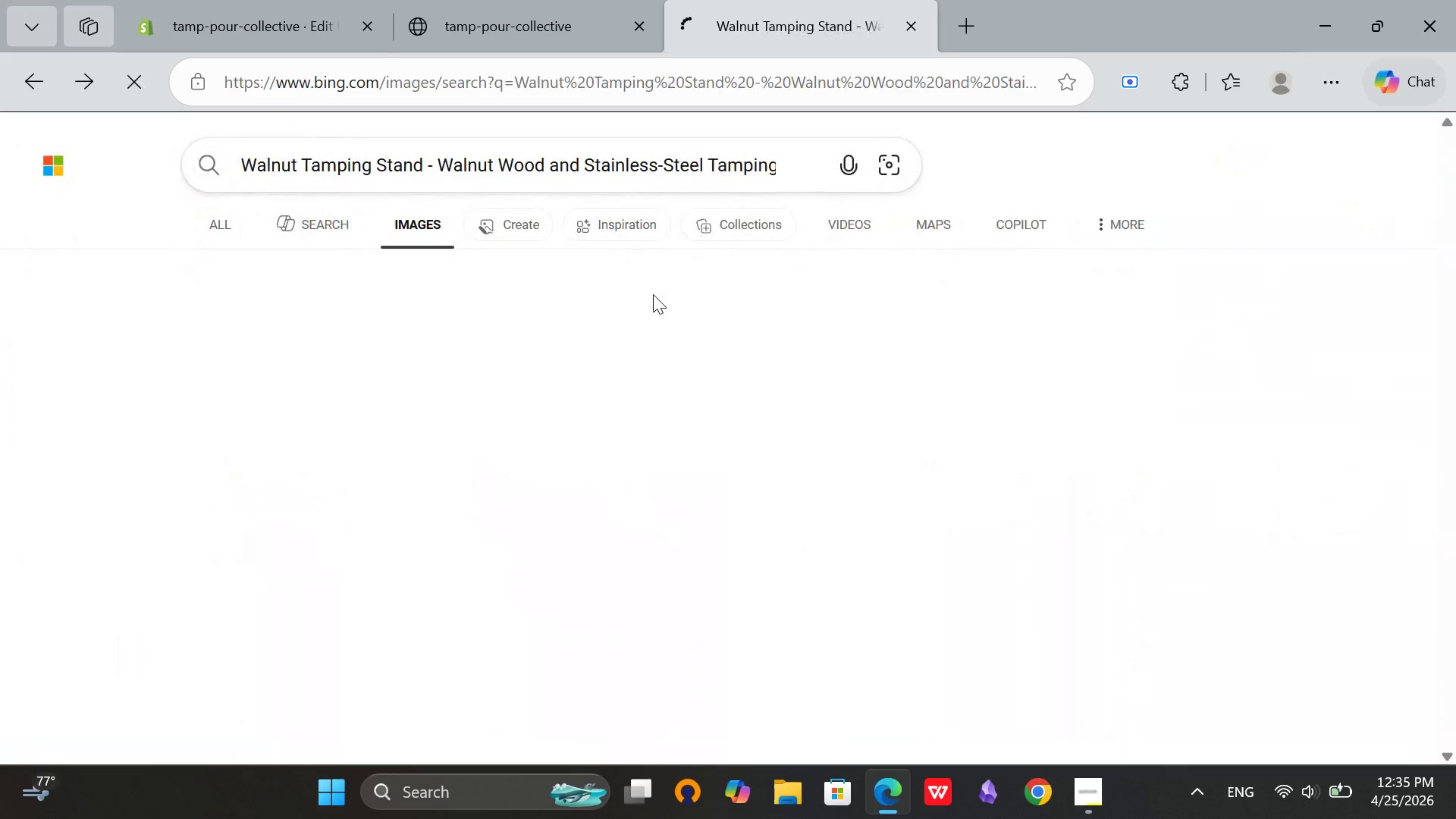 
mouse_move([663, 325])
 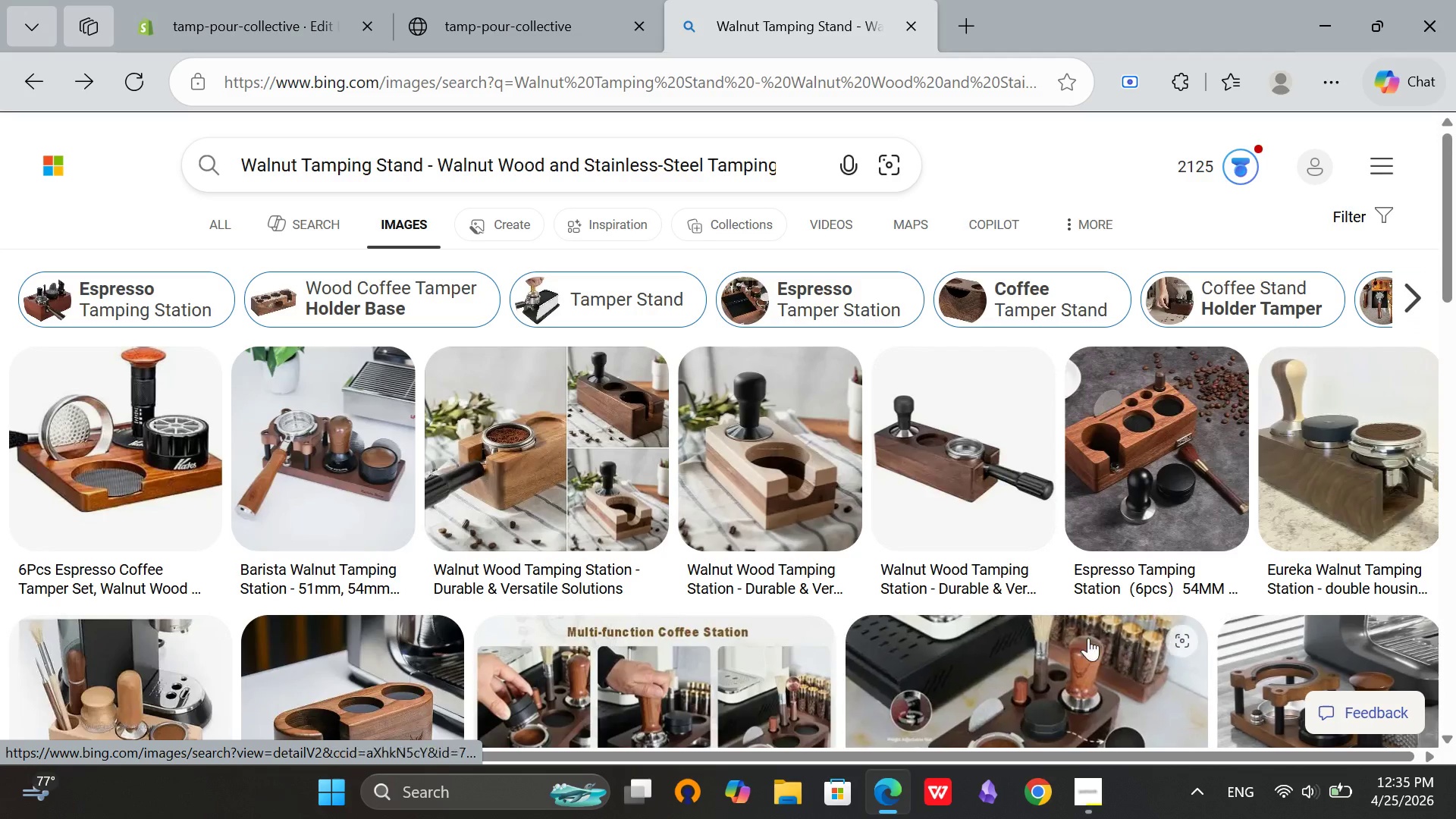 
wait(5.46)
 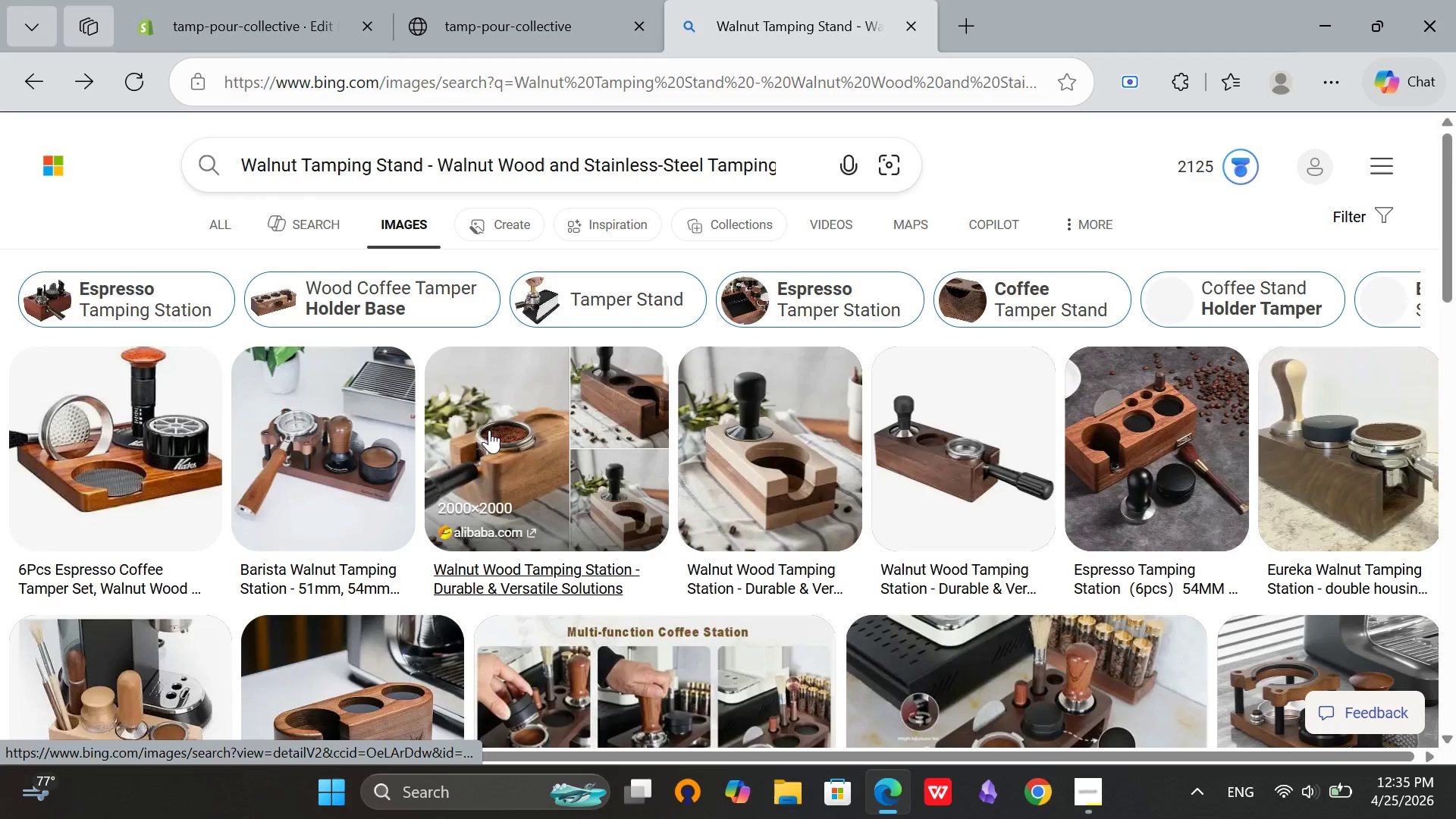 
scroll: coordinate [922, 553], scroll_direction: down, amount: 2.0
 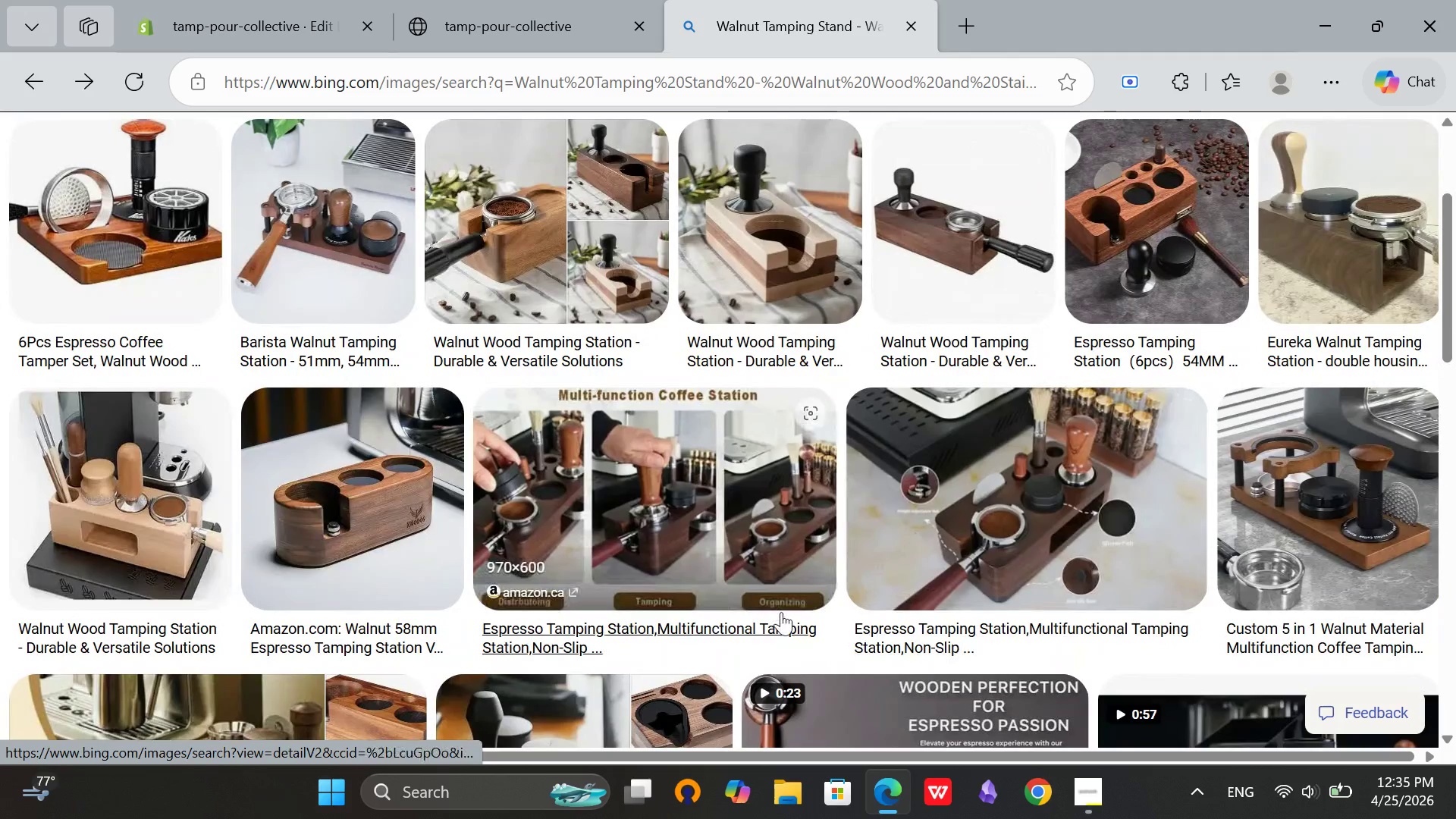 
scroll: coordinate [788, 557], scroll_direction: none, amount: 0.0
 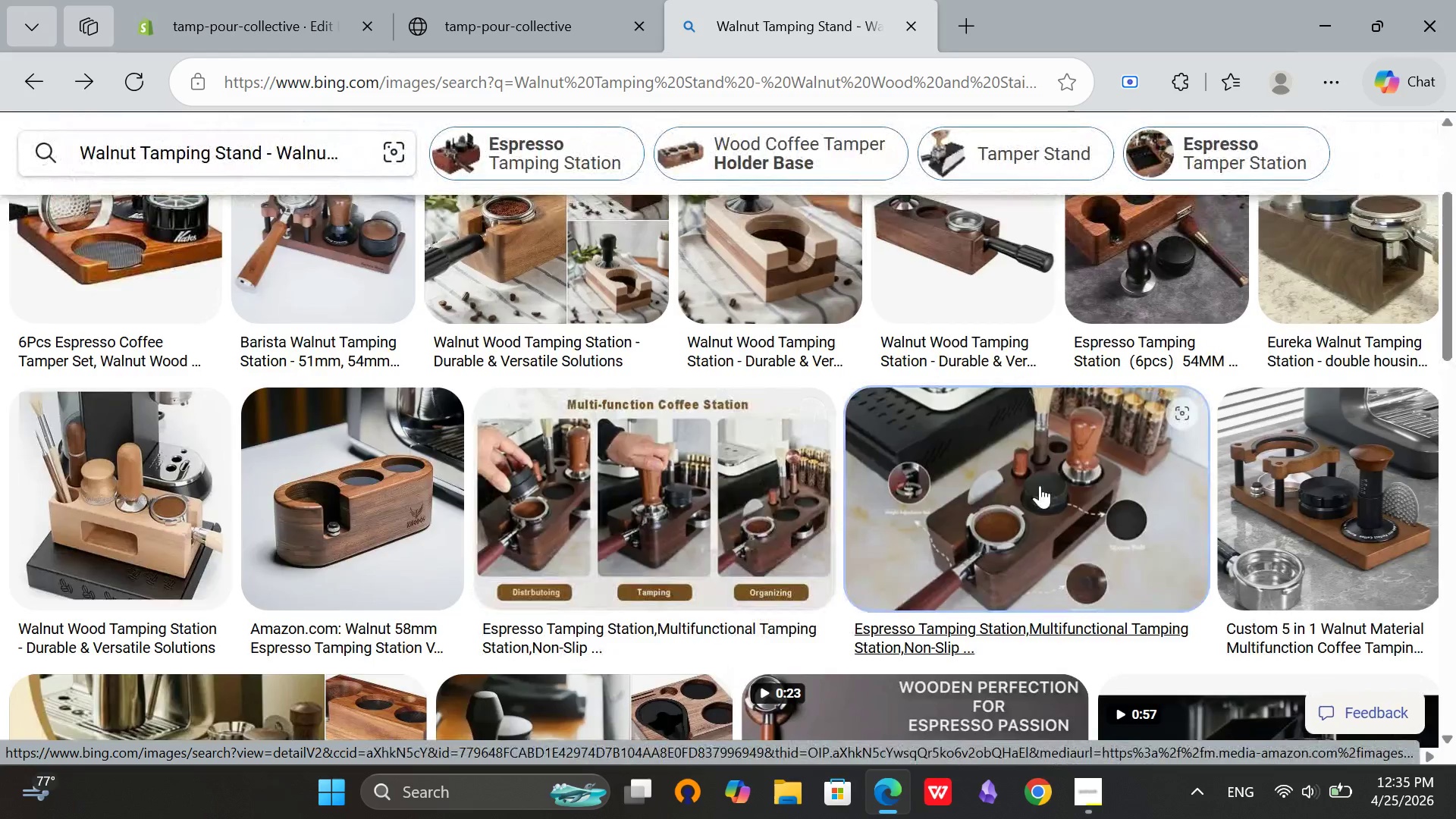 
left_click([1040, 485])